 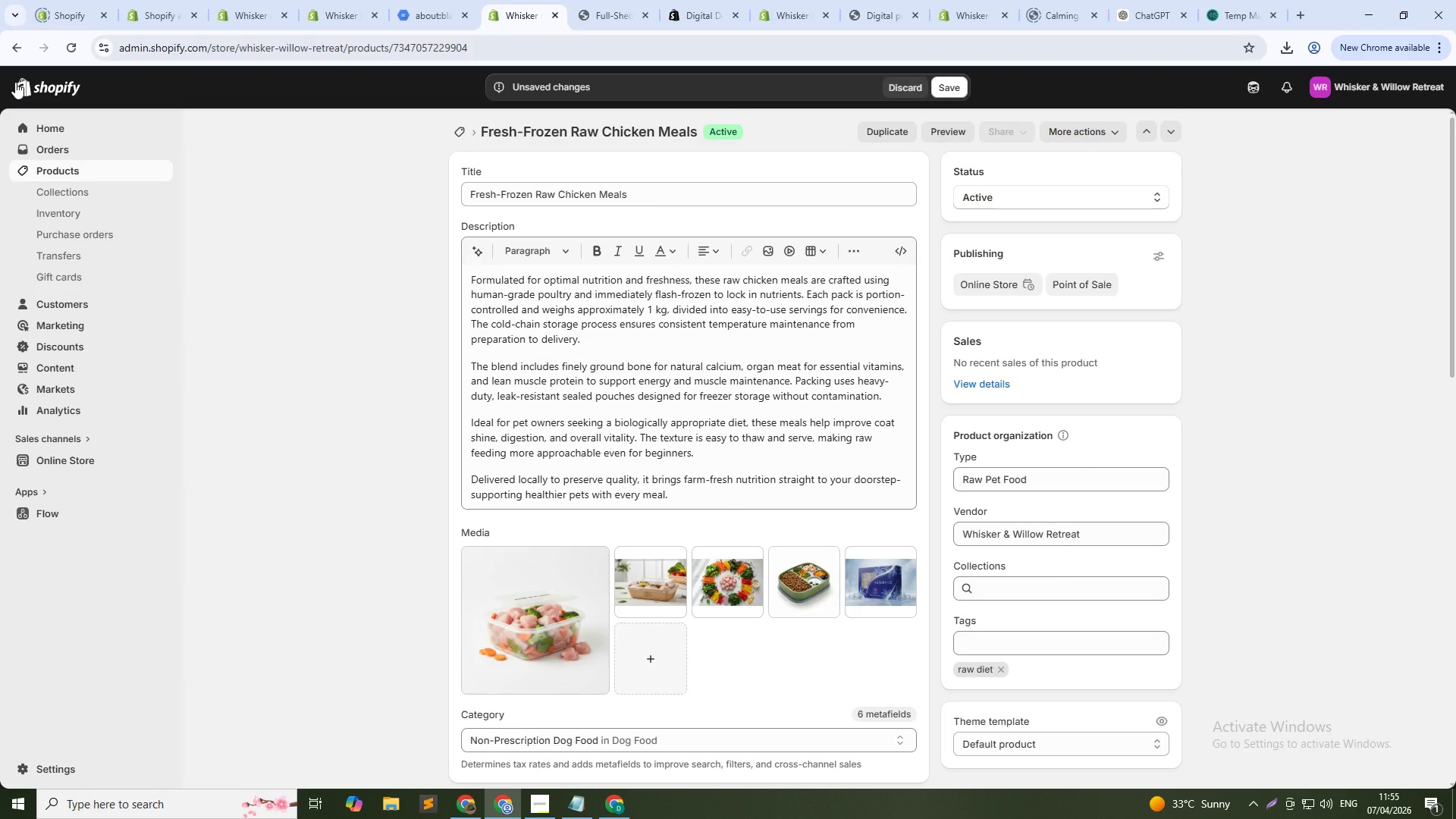 
left_click([949, 83])
 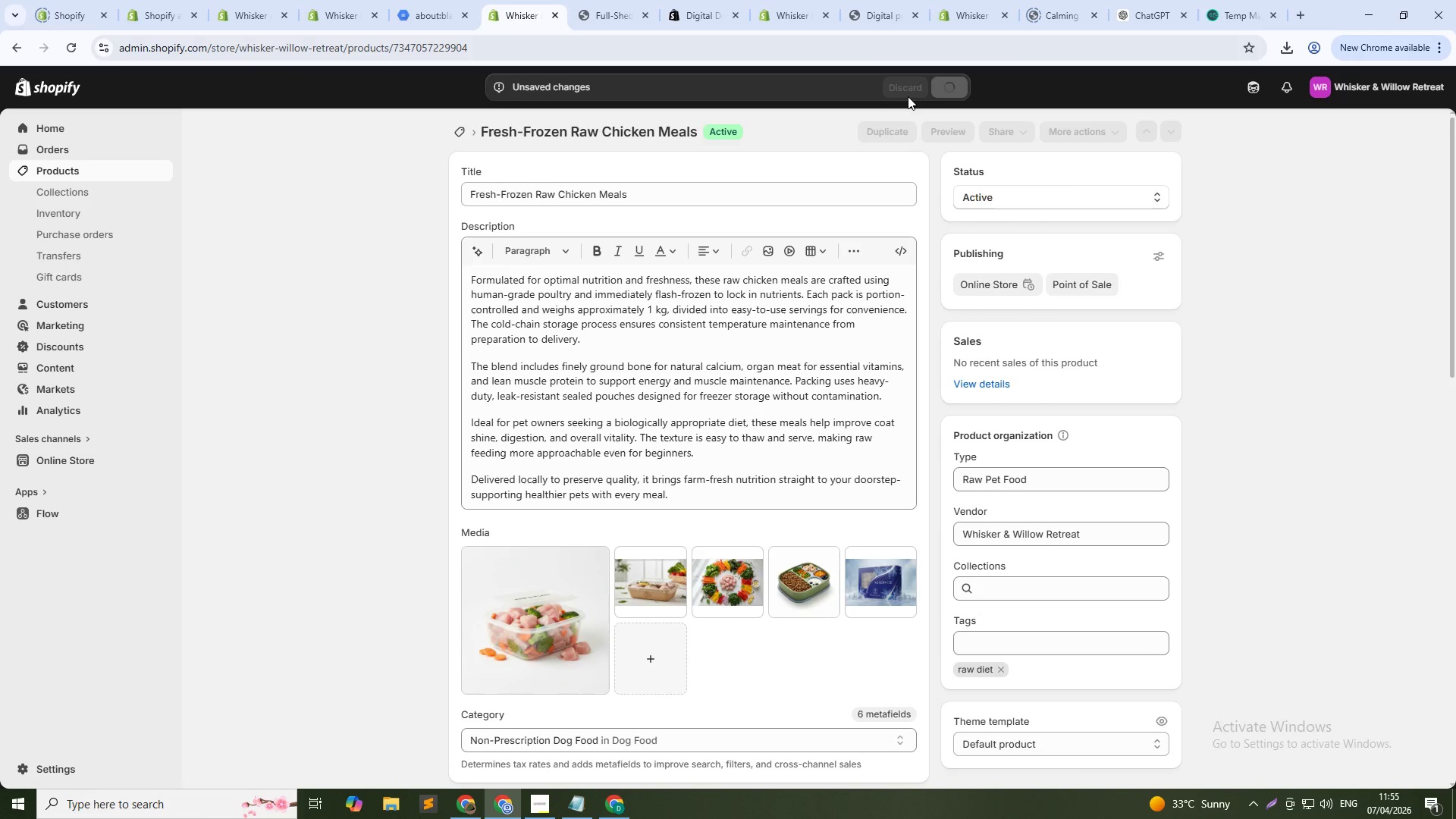 
mouse_move([538, 152])
 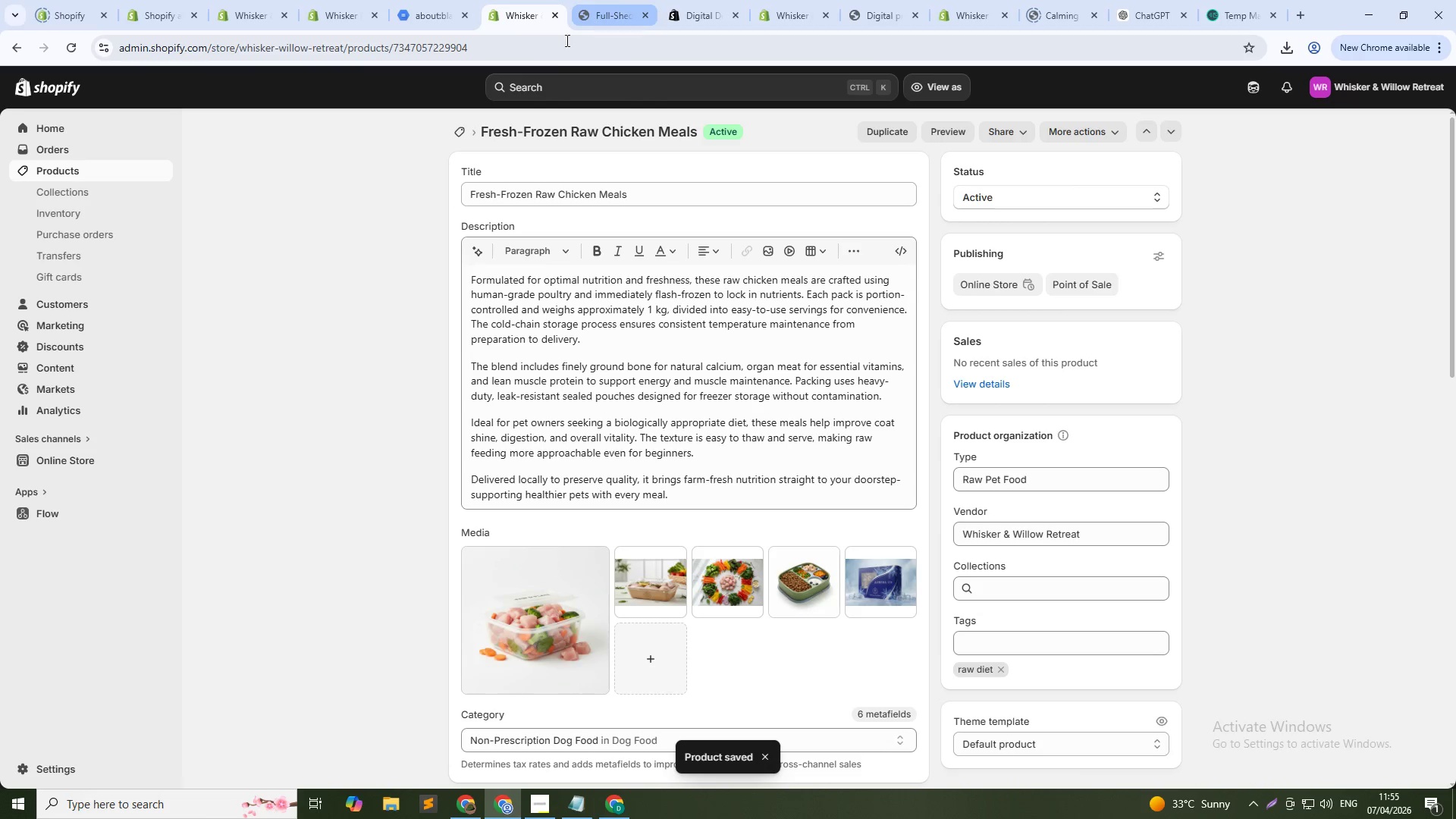 
left_click([598, 17])
 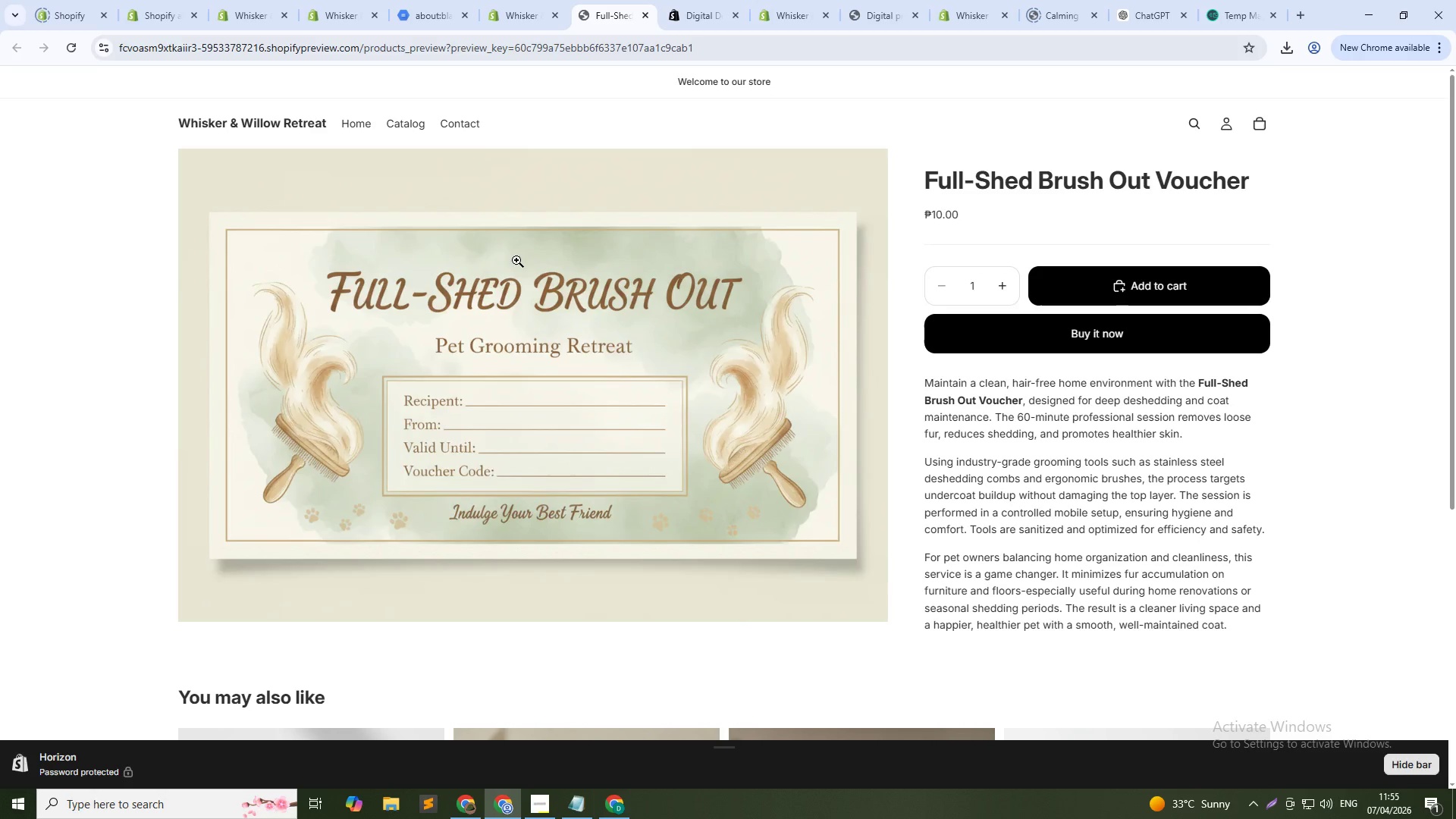 
scroll: coordinate [455, 479], scroll_direction: down, amount: 6.0
 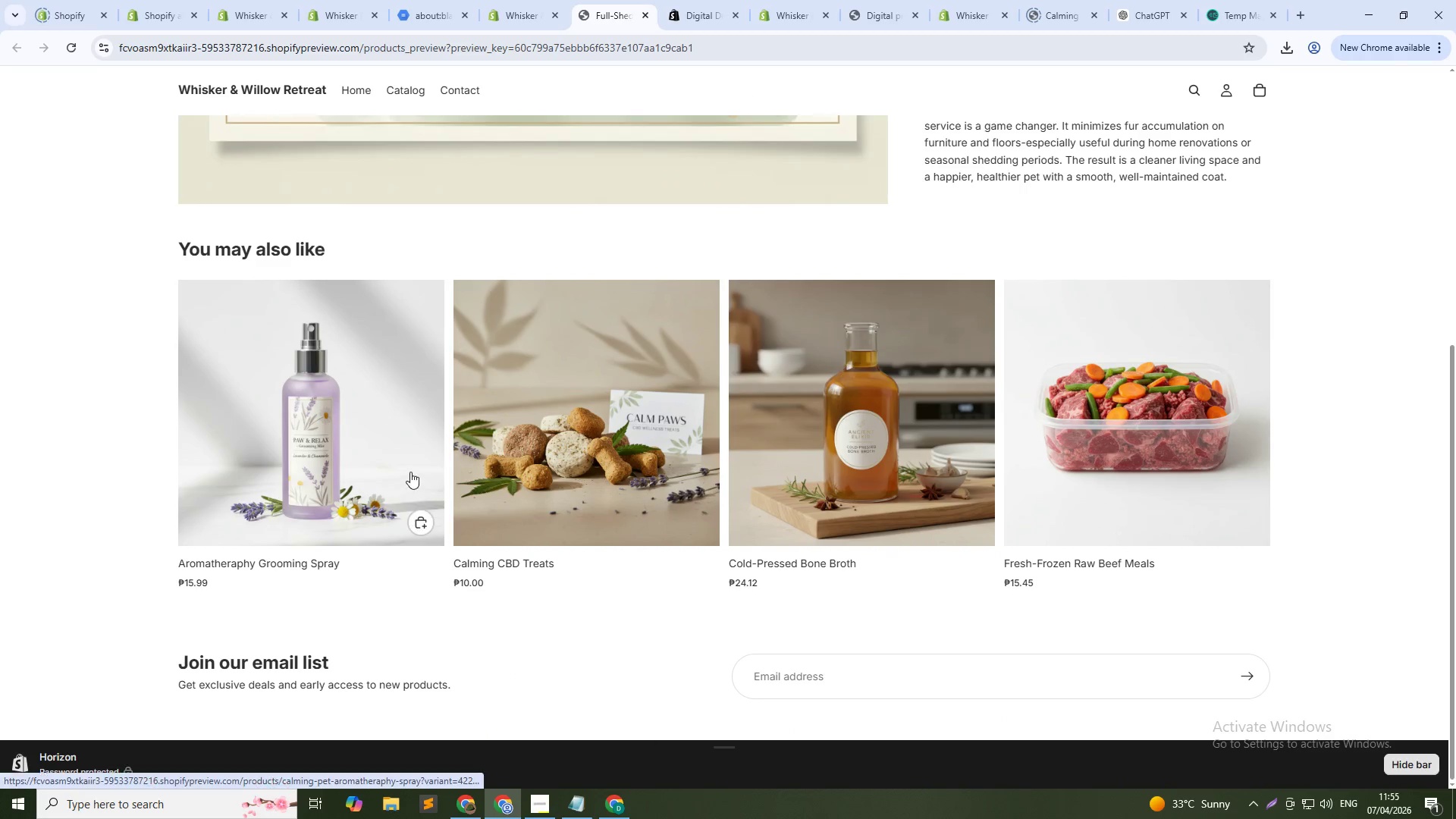 
left_click([410, 471])
 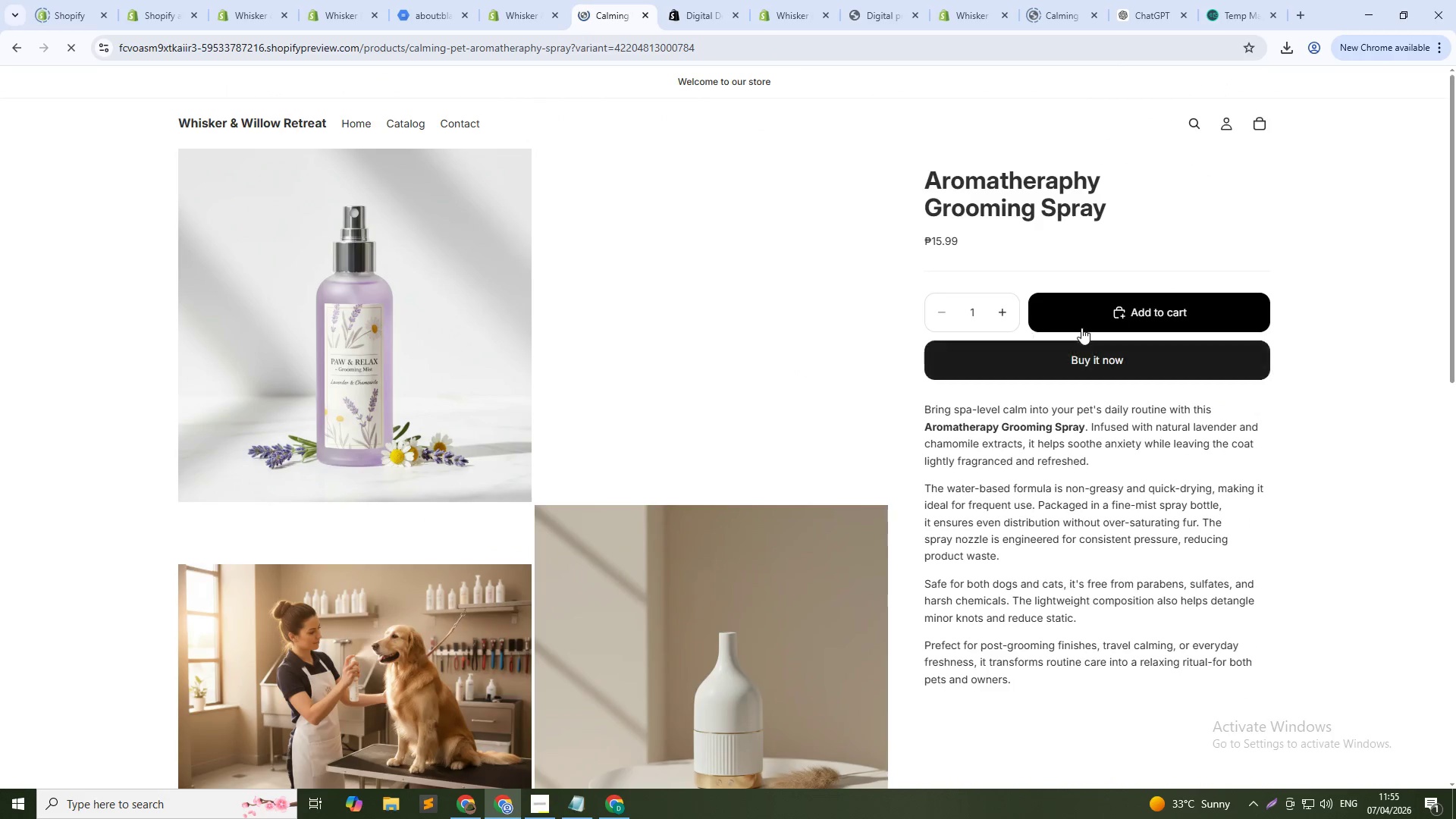 
left_click([1089, 356])
 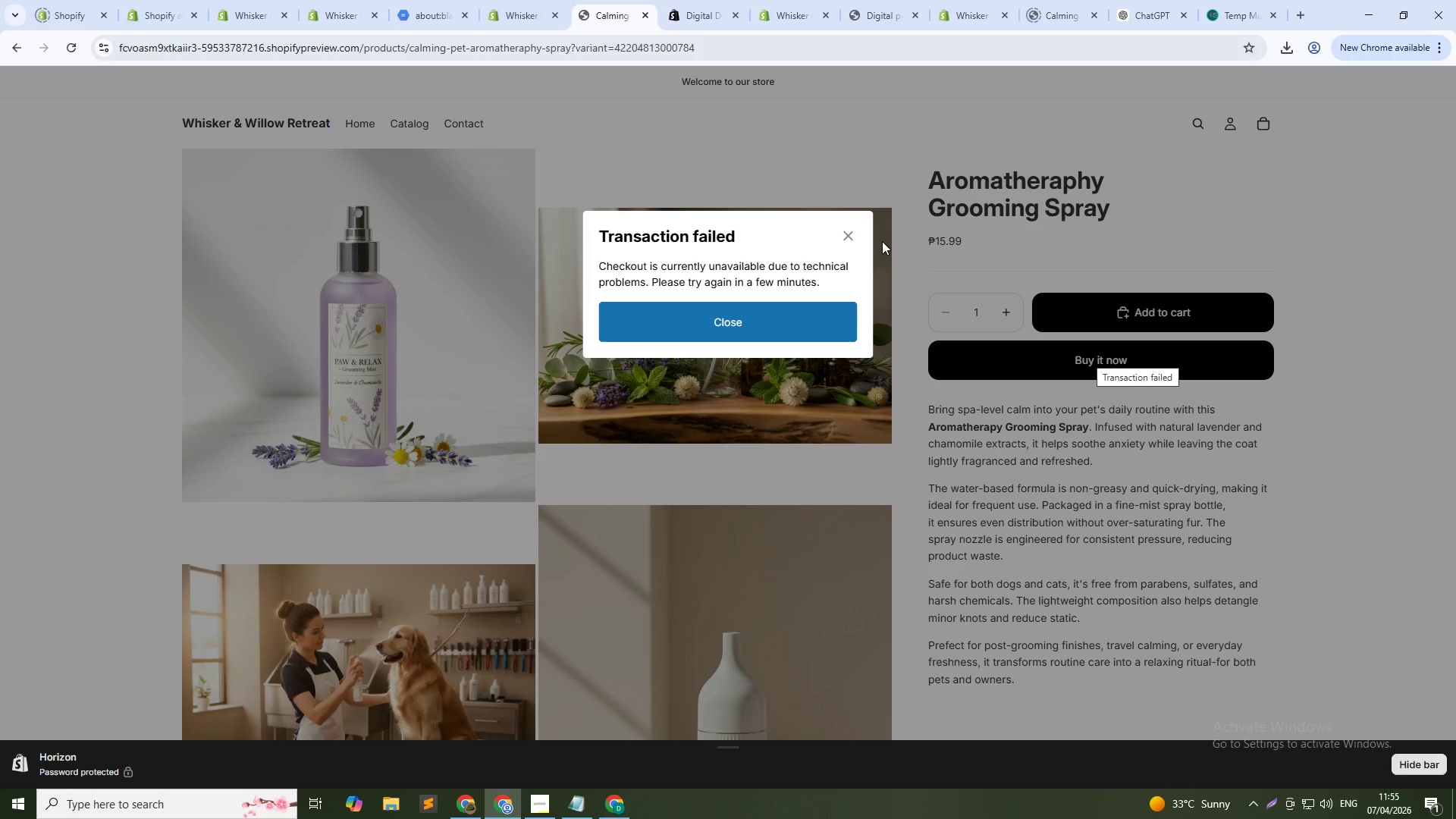 
left_click([854, 233])
 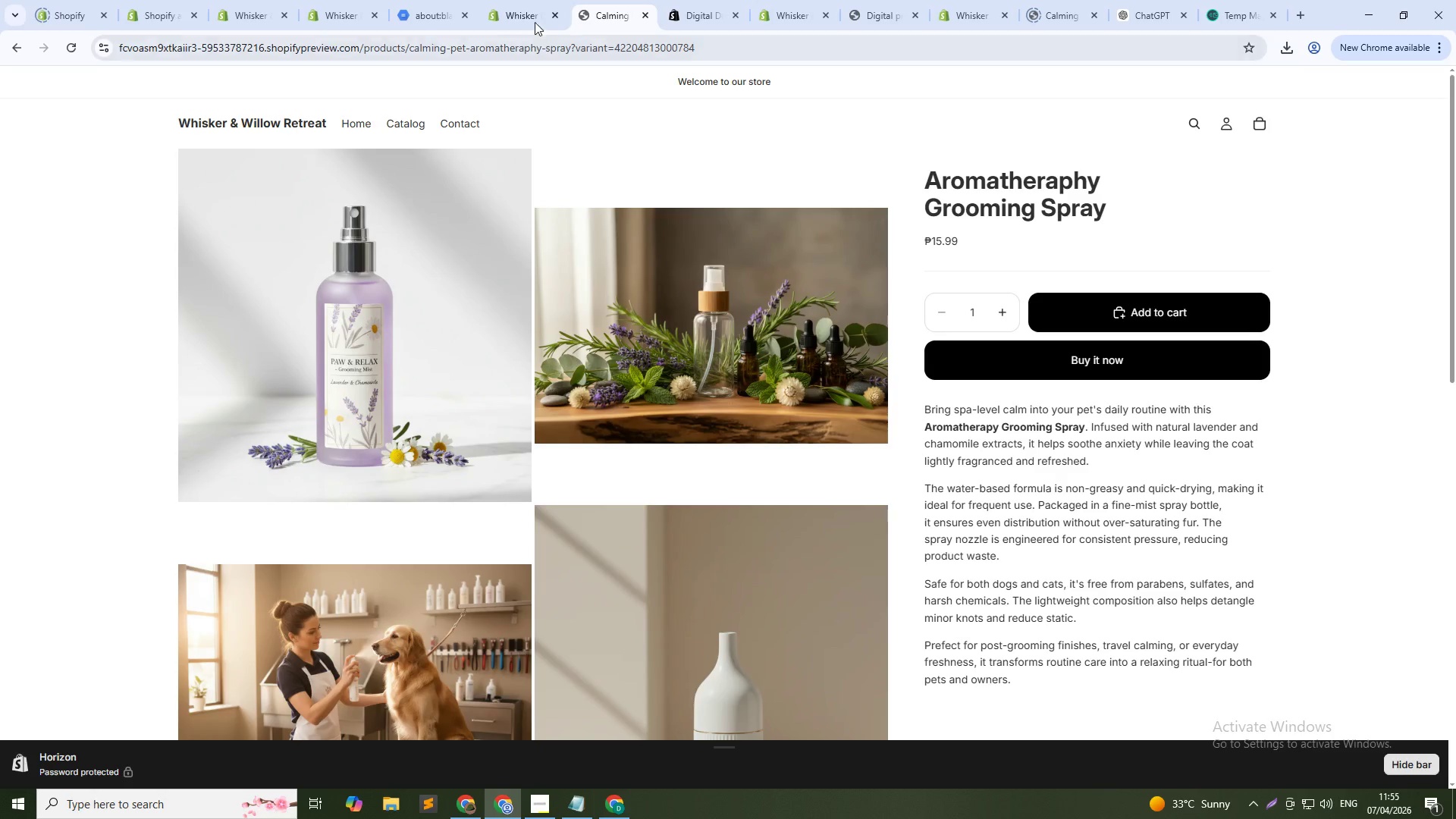 
left_click([519, 0])
 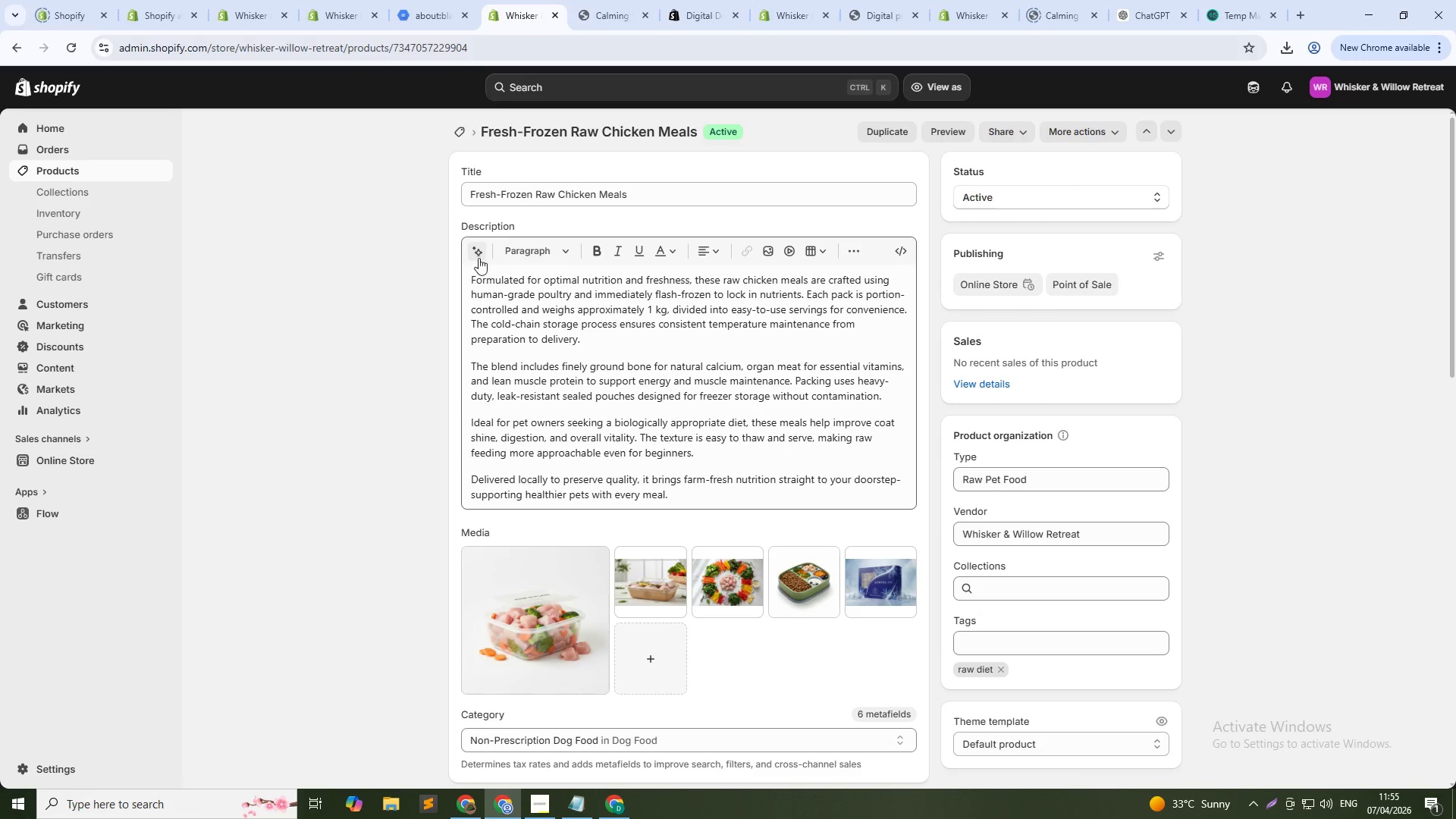 
key(Alt+Tab)